 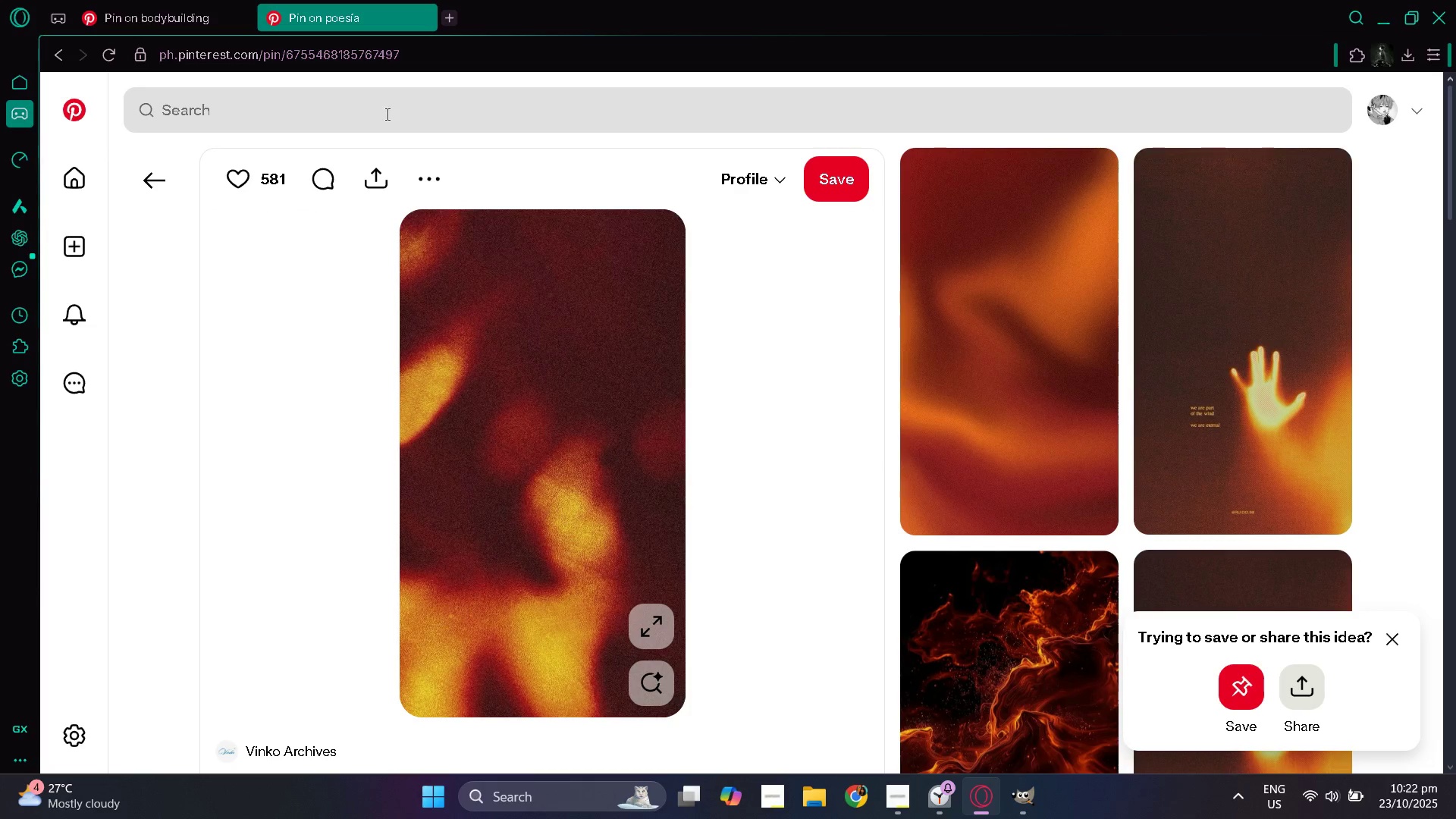 
left_click([386, 114])
 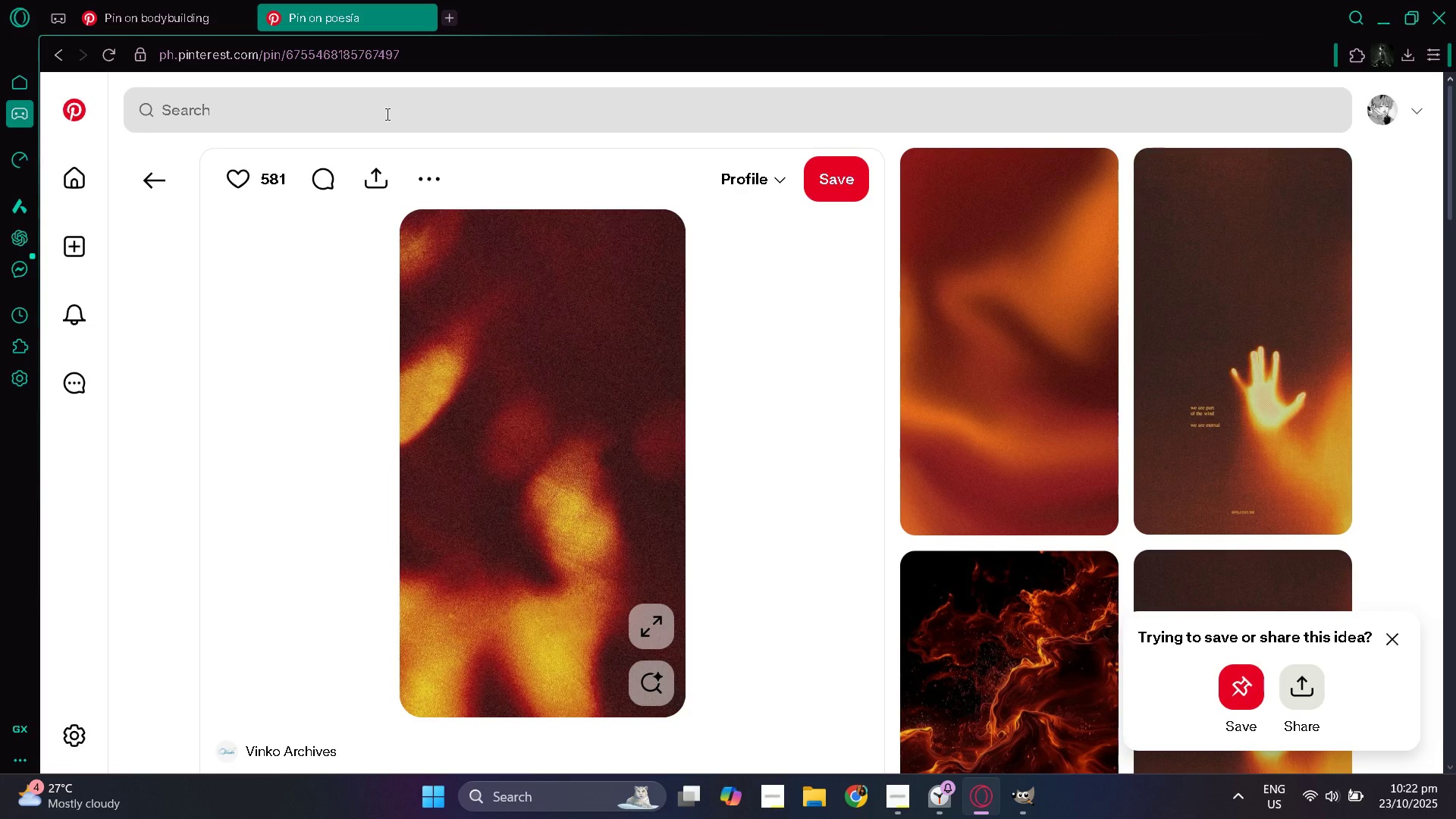 
type(warm v)
key(Backspace)
key(Backspace)
 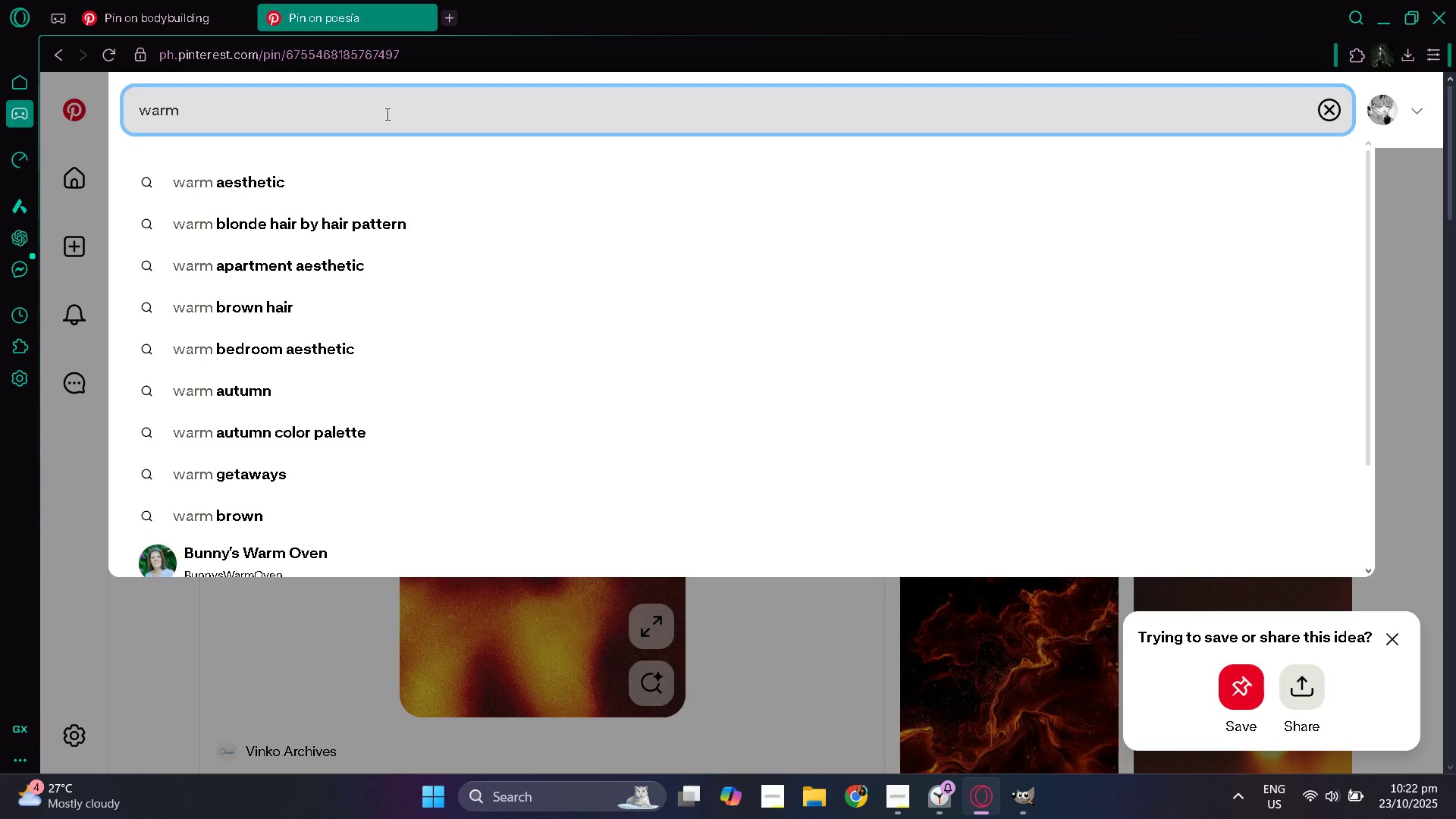 
key(Control+ControlLeft)
 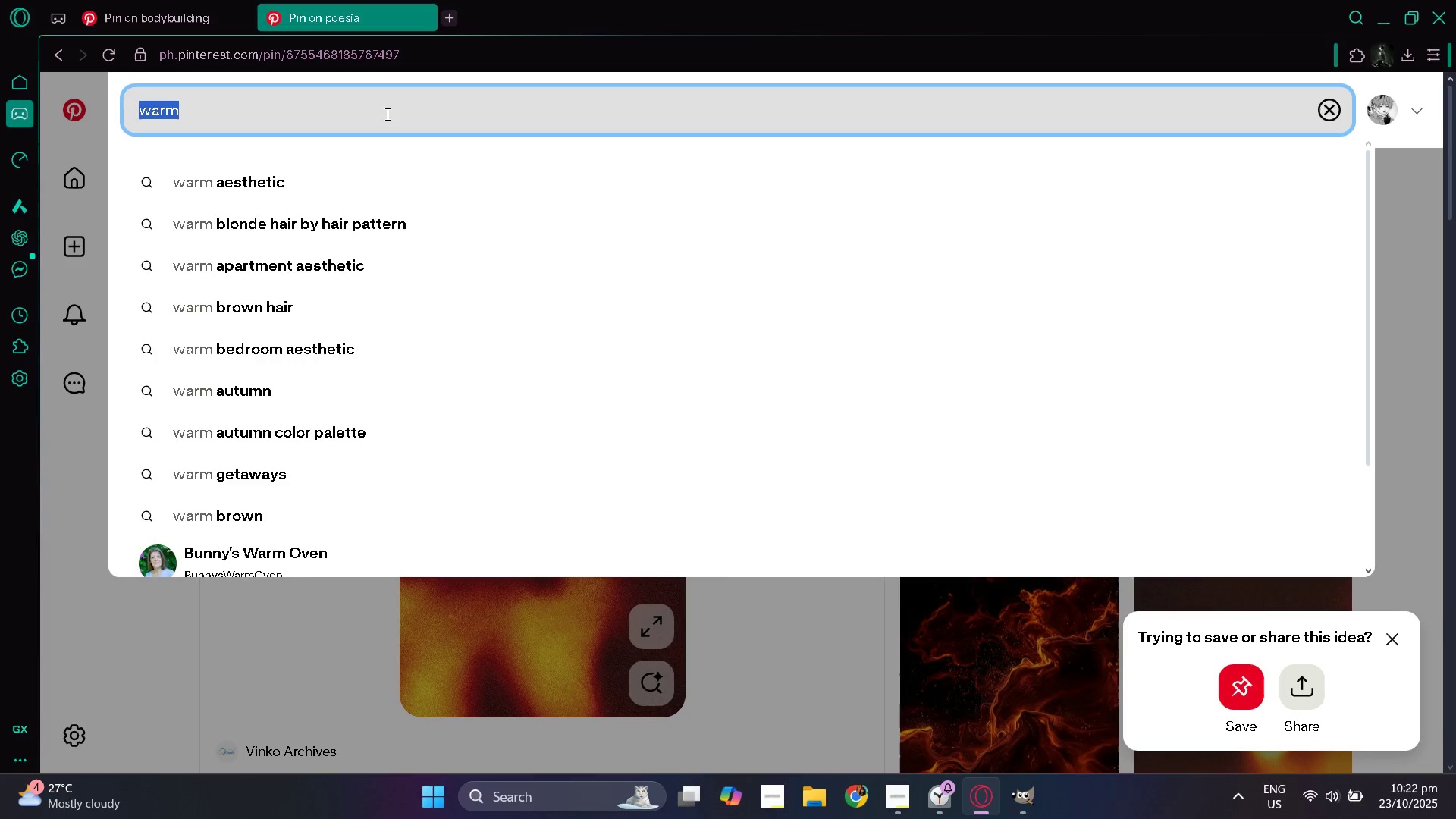 
key(Control+A)
 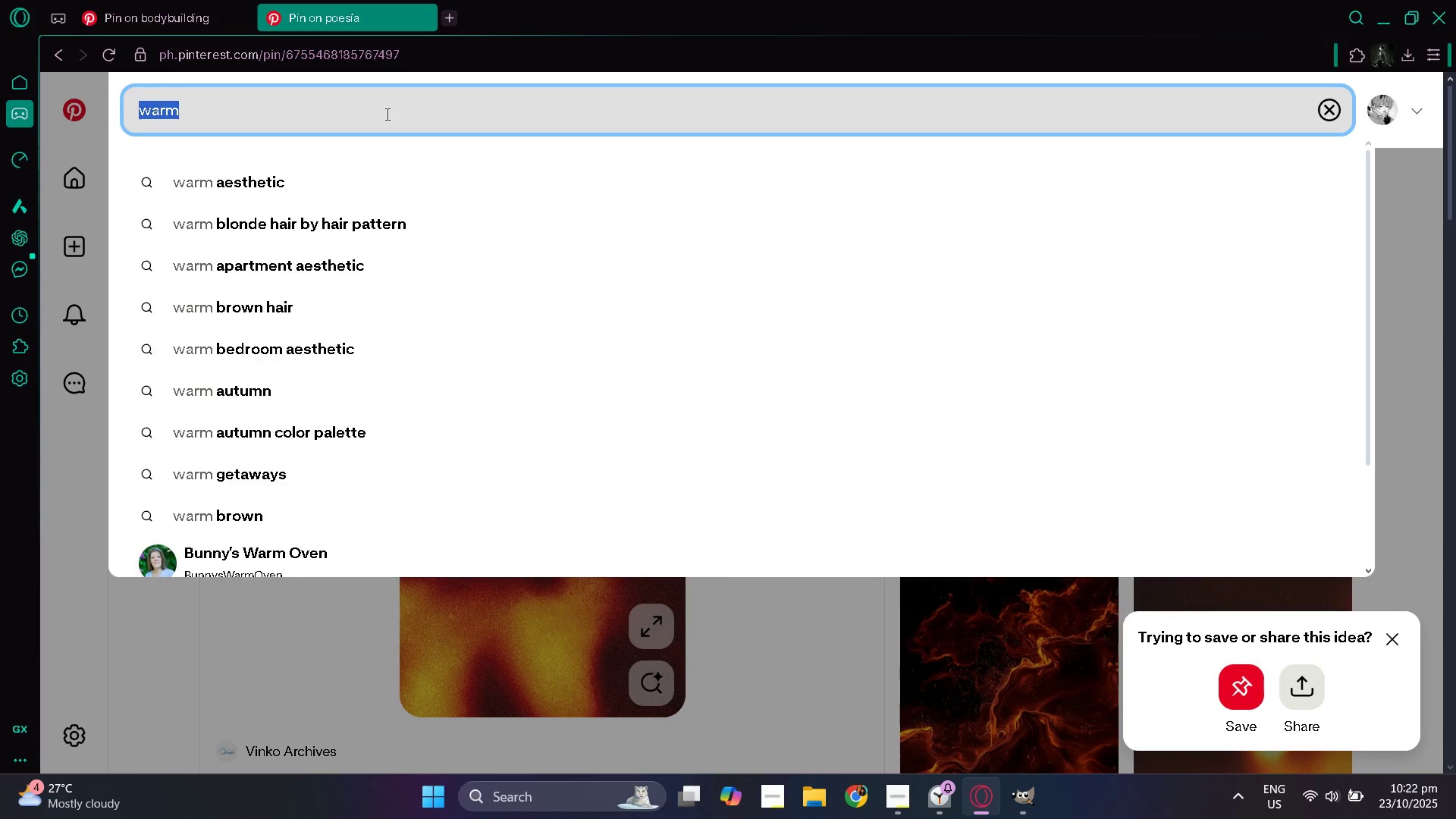 
key(Control+Backspace)
 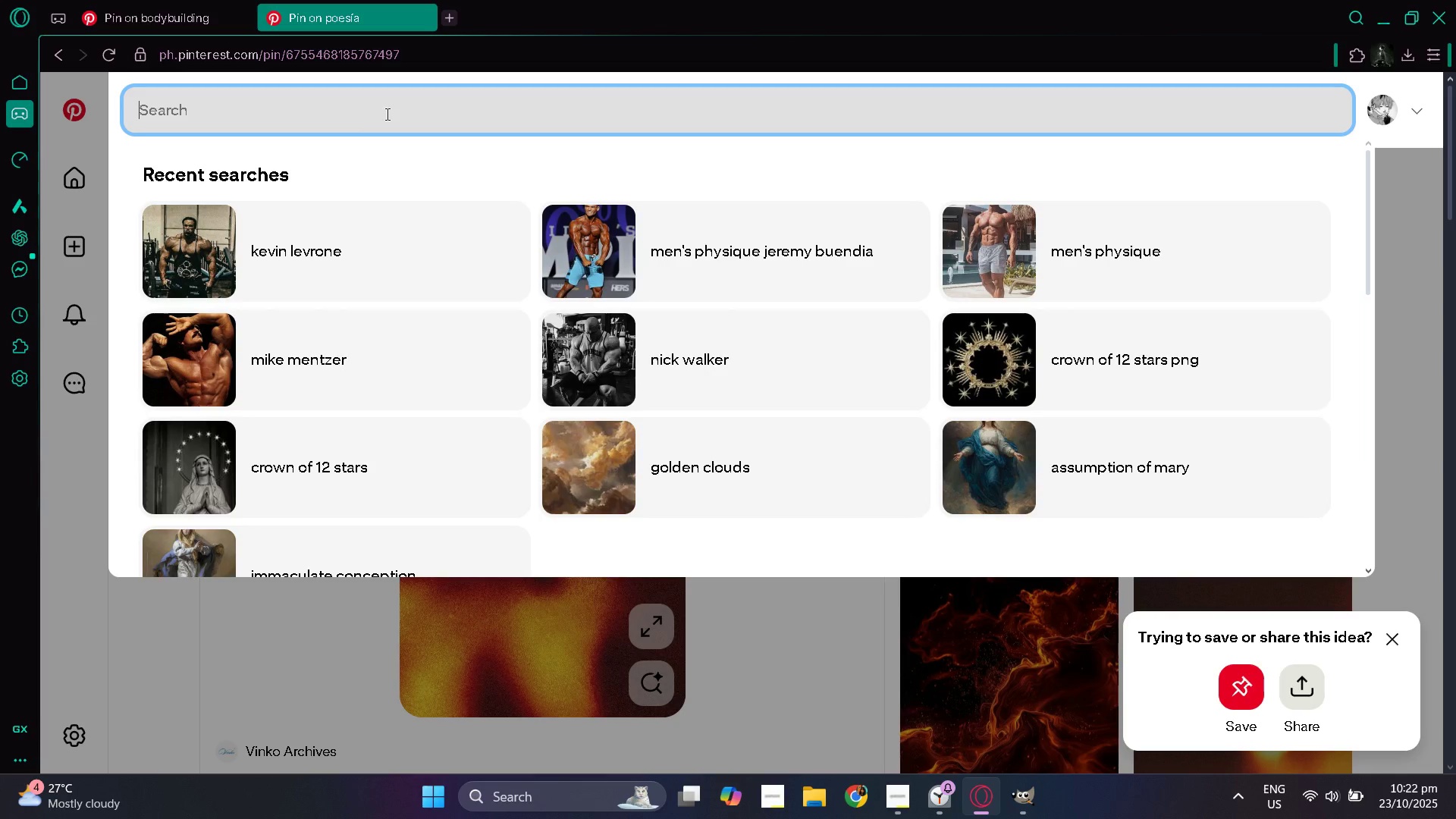 
type(b)
key(Backspace)
key(Backspace)
type(vinate)
key(Backspace)
type(a)
 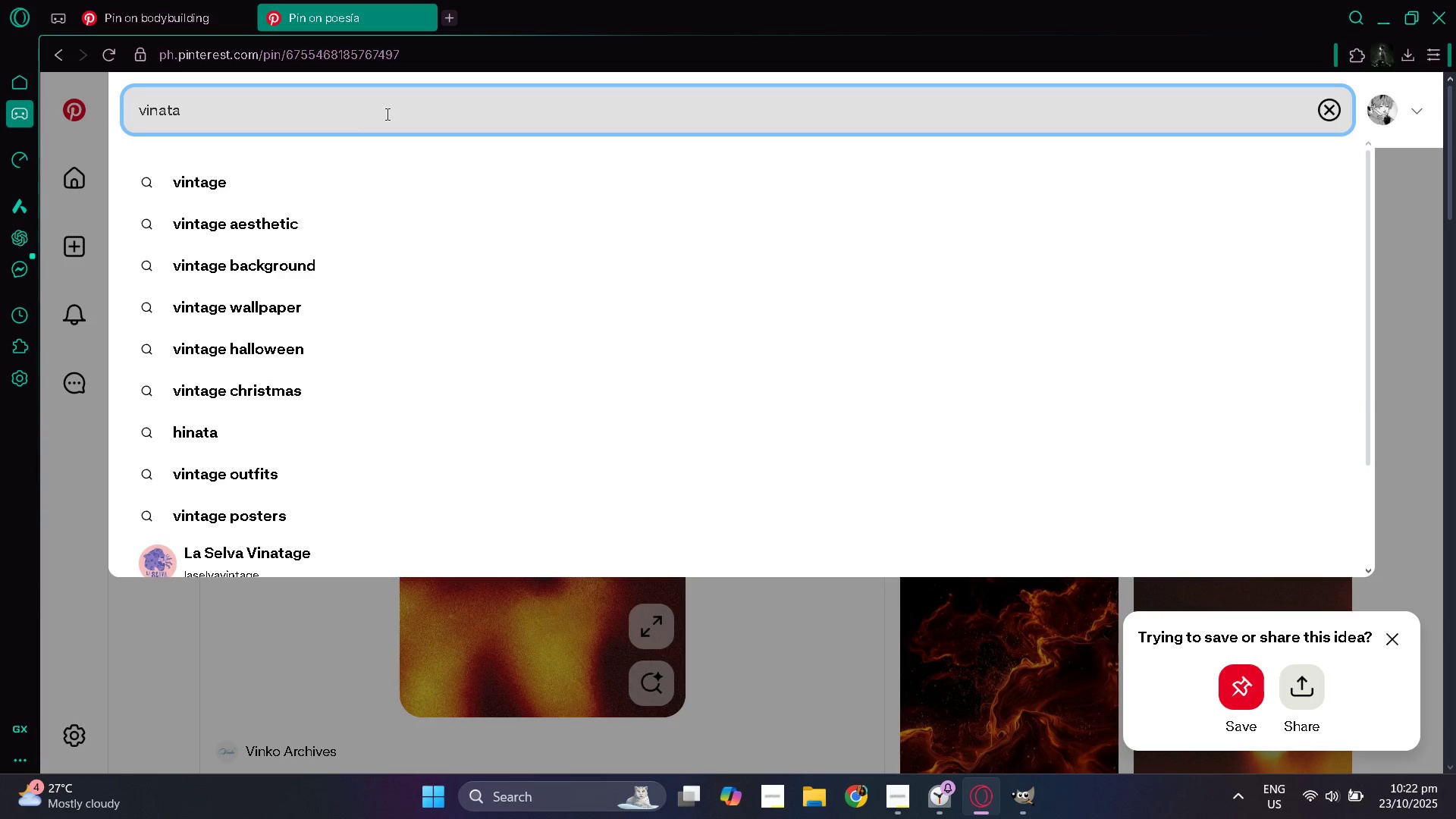 
key(ArrowDown)
 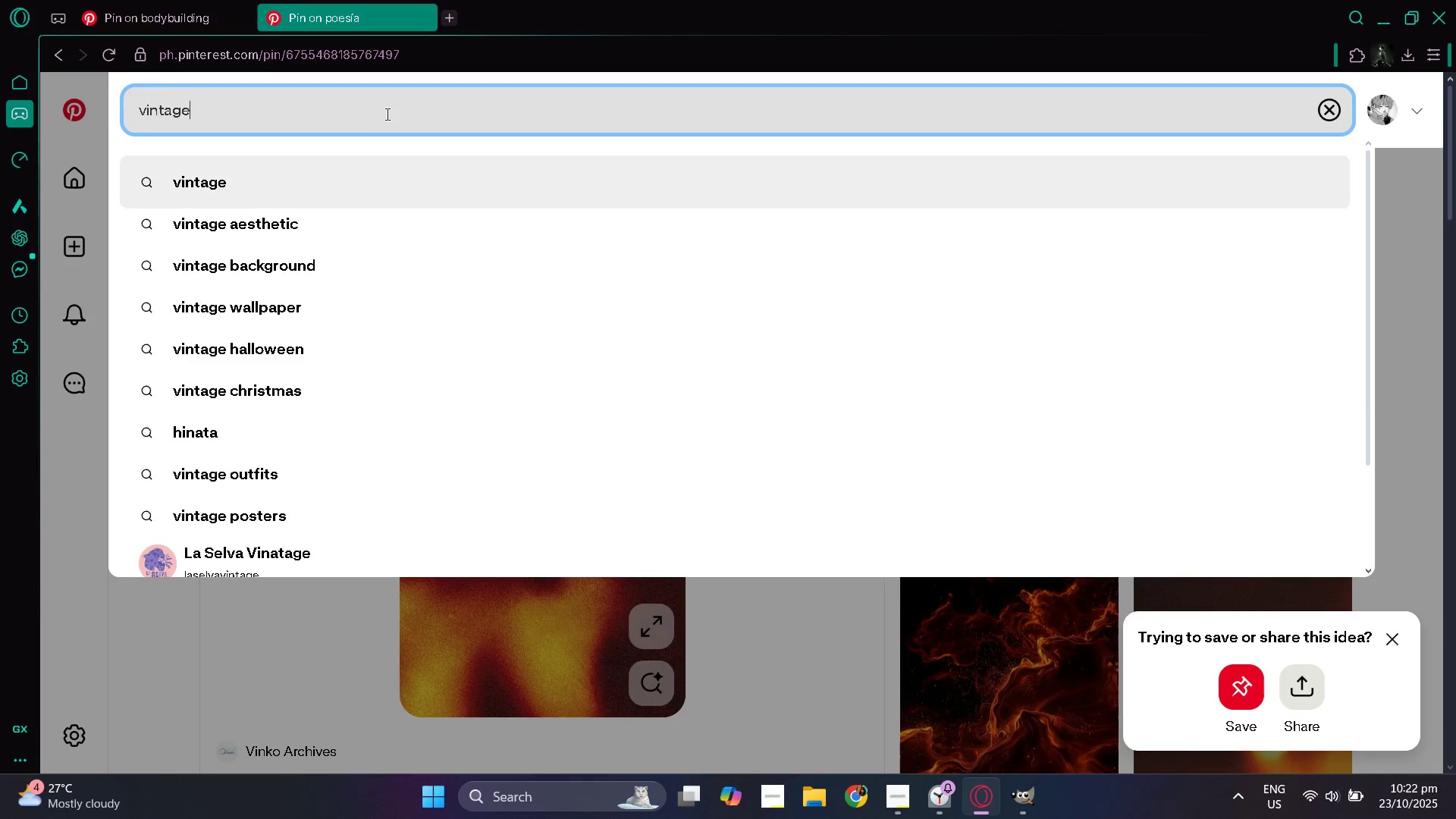 
type( color)
 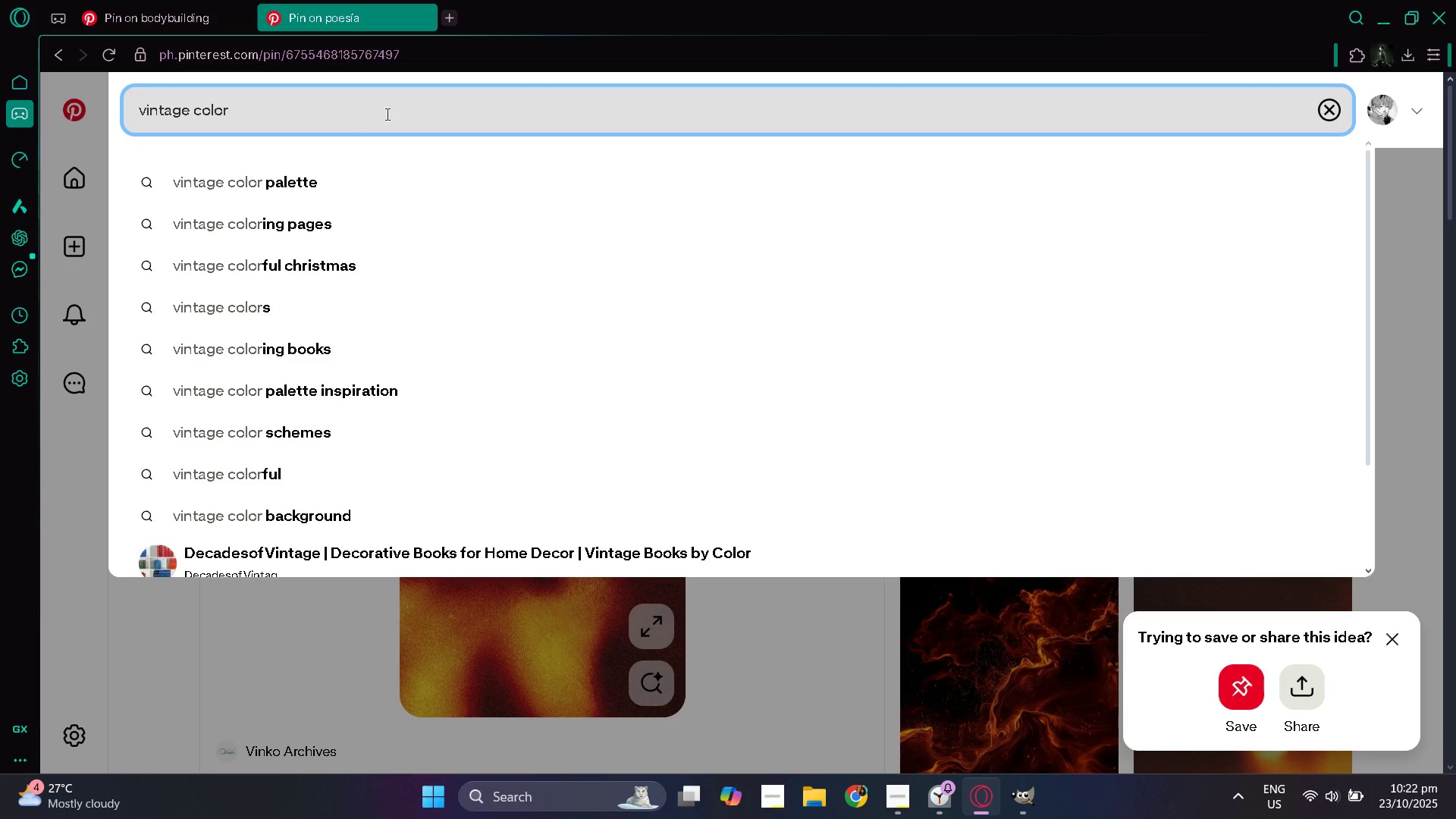 
key(ArrowDown)
 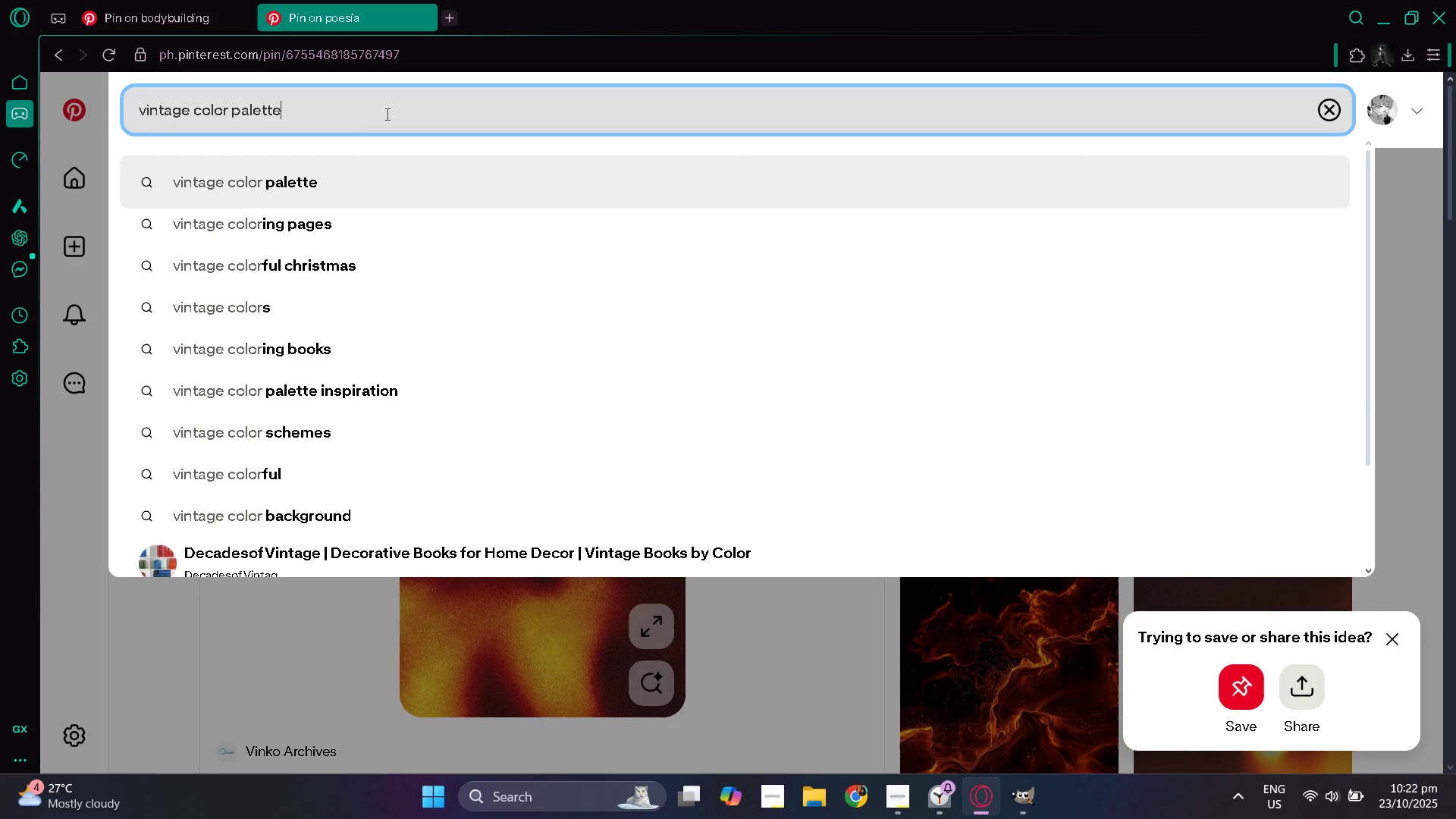 
key(Enter)
 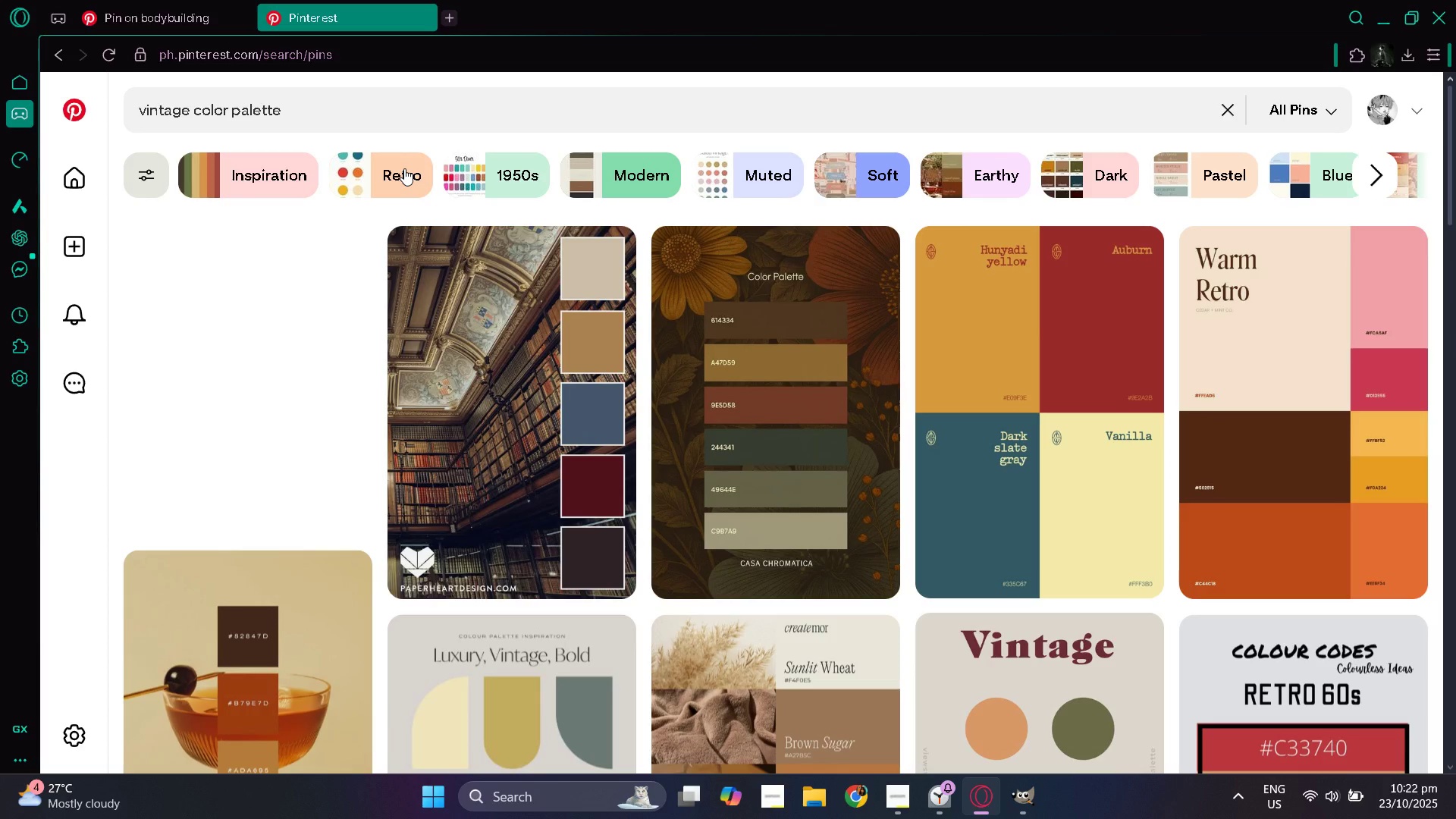 
wait(7.0)
 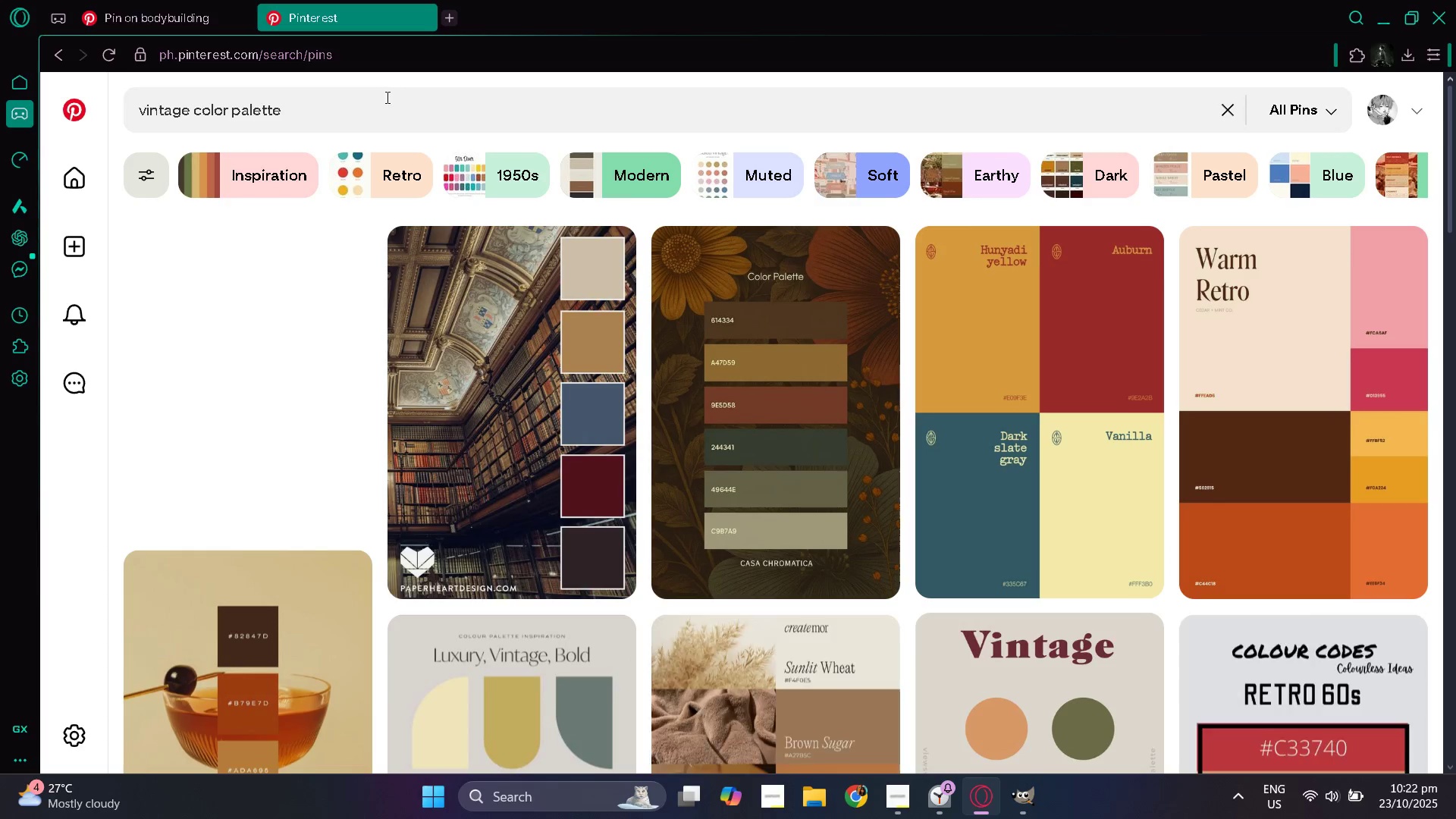 
scroll: coordinate [475, 340], scroll_direction: down, amount: 13.0
 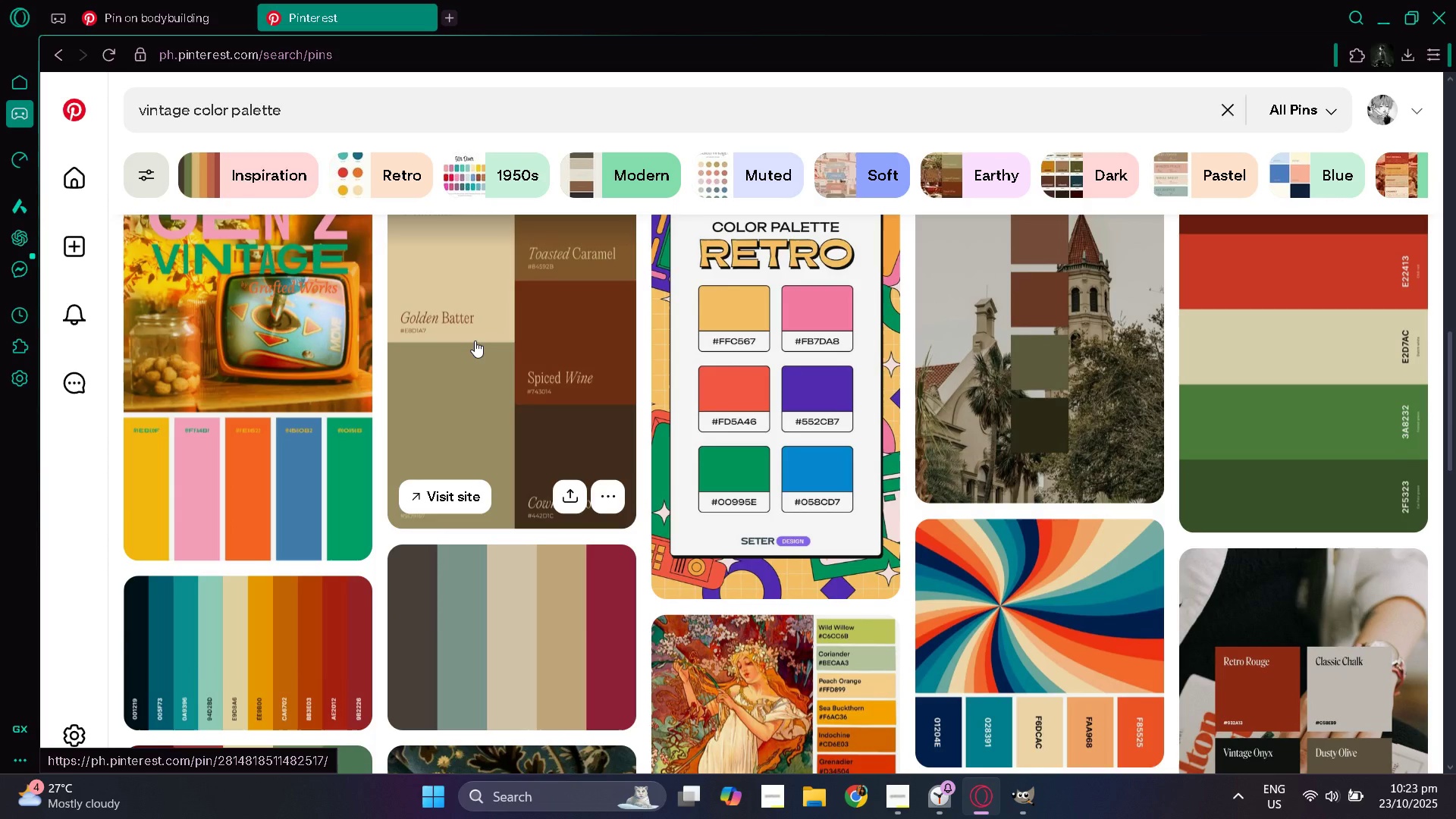 
scroll: coordinate [475, 340], scroll_direction: down, amount: 3.0
 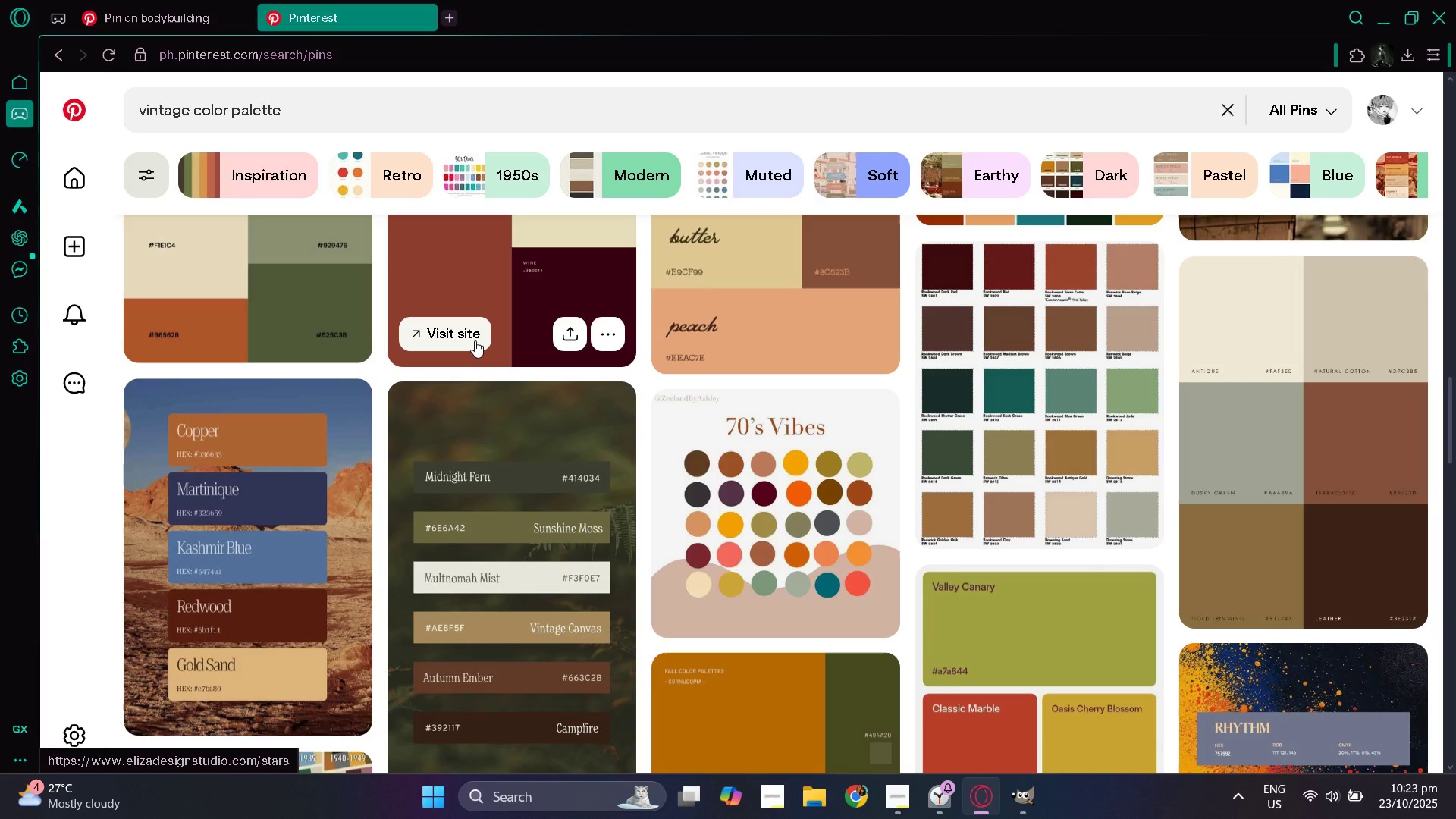 
left_click([320, 478])
 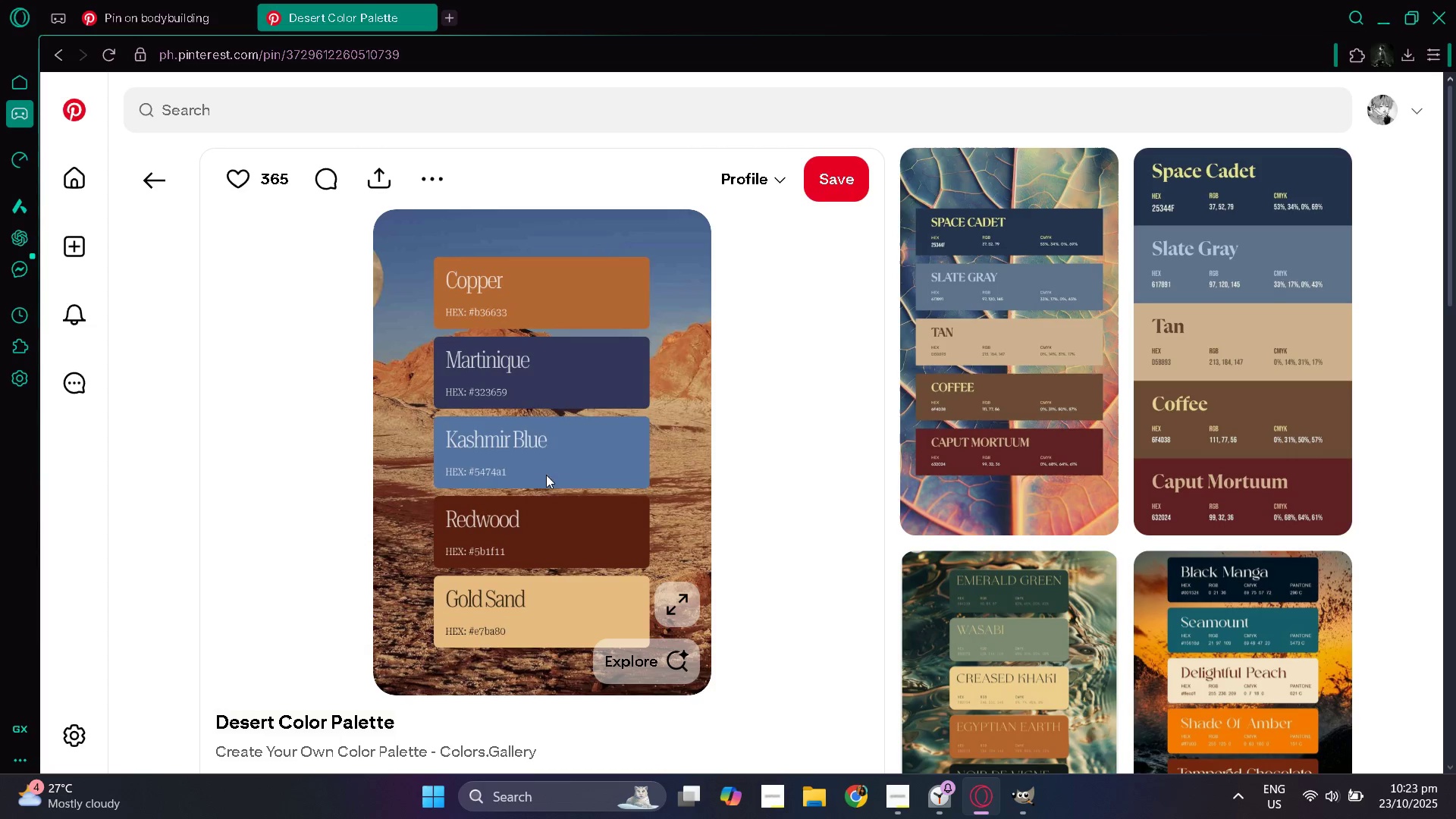 
scroll: coordinate [488, 334], scroll_direction: down, amount: 3.0
 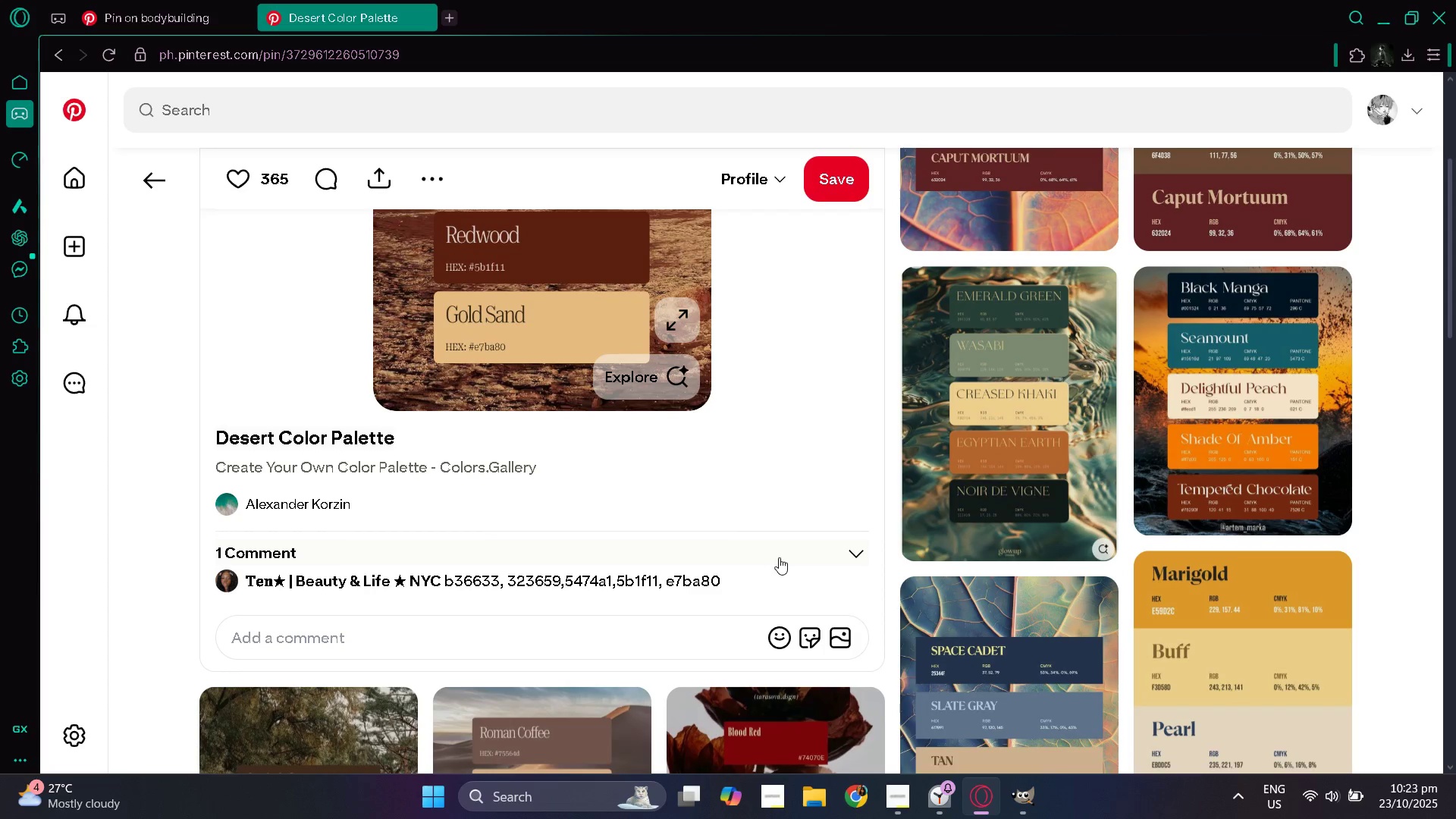 
left_click([846, 550])
 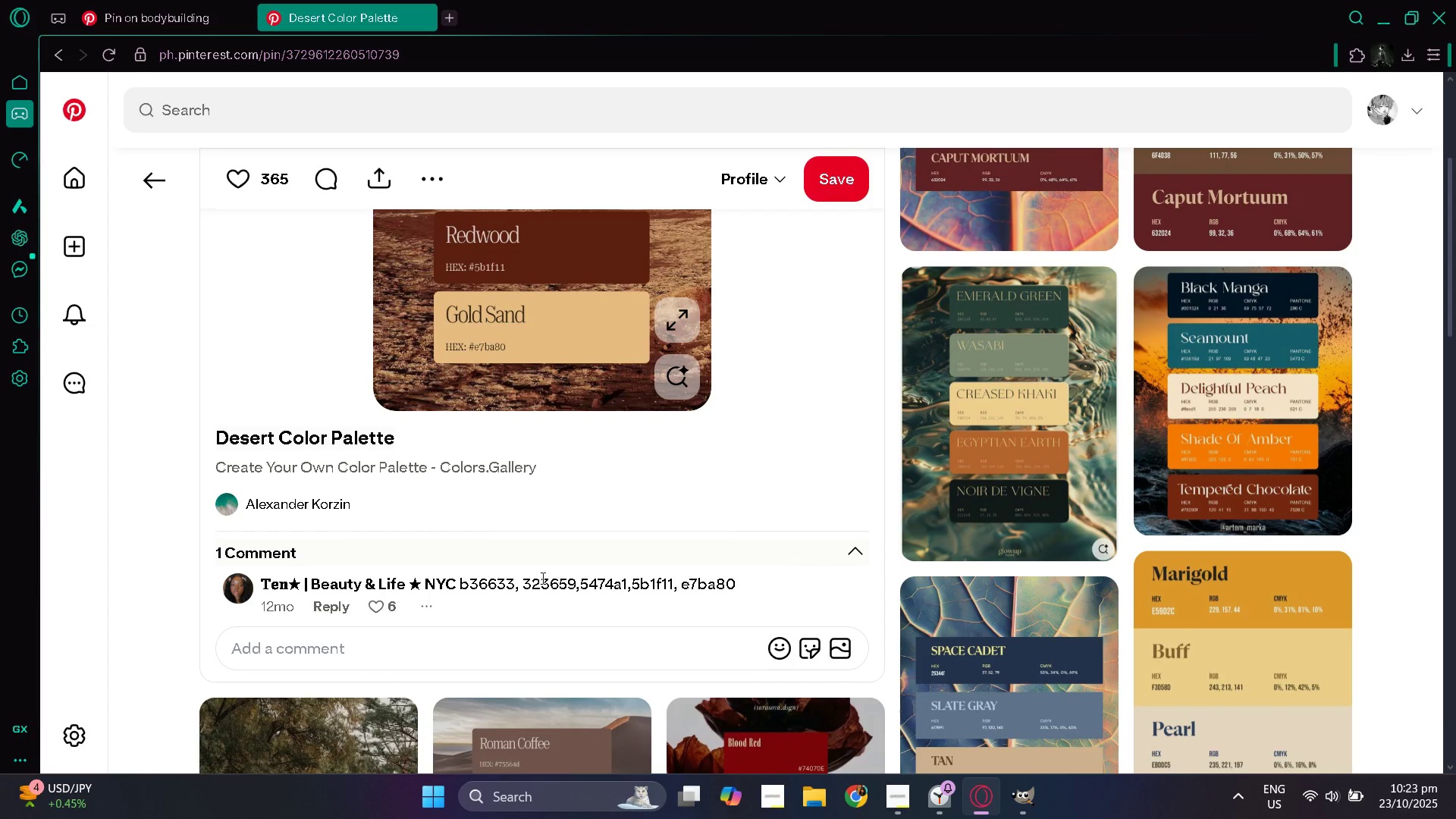 
scroll: coordinate [517, 598], scroll_direction: up, amount: 4.0
 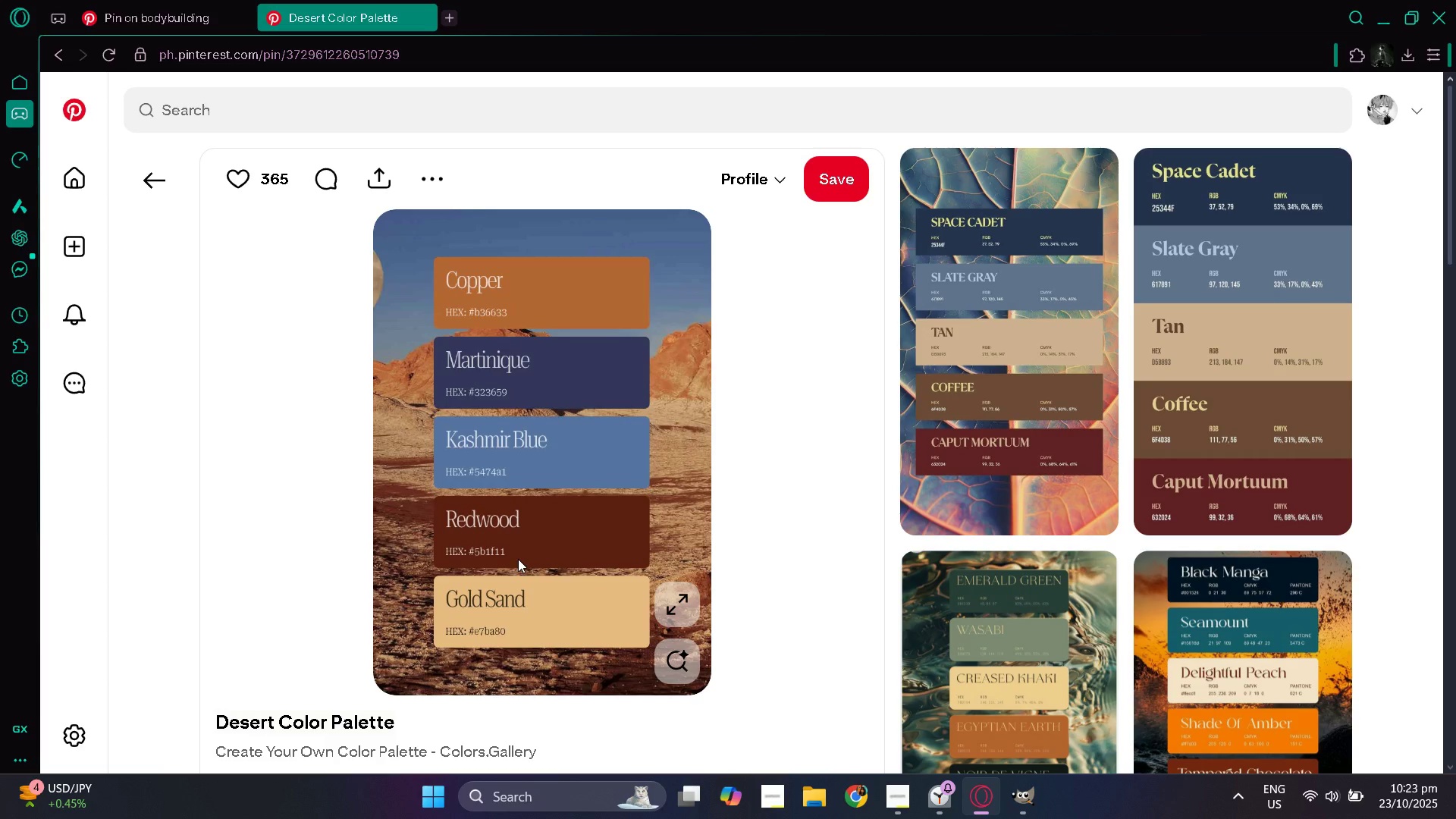 
scroll: coordinate [518, 559], scroll_direction: down, amount: 7.0
 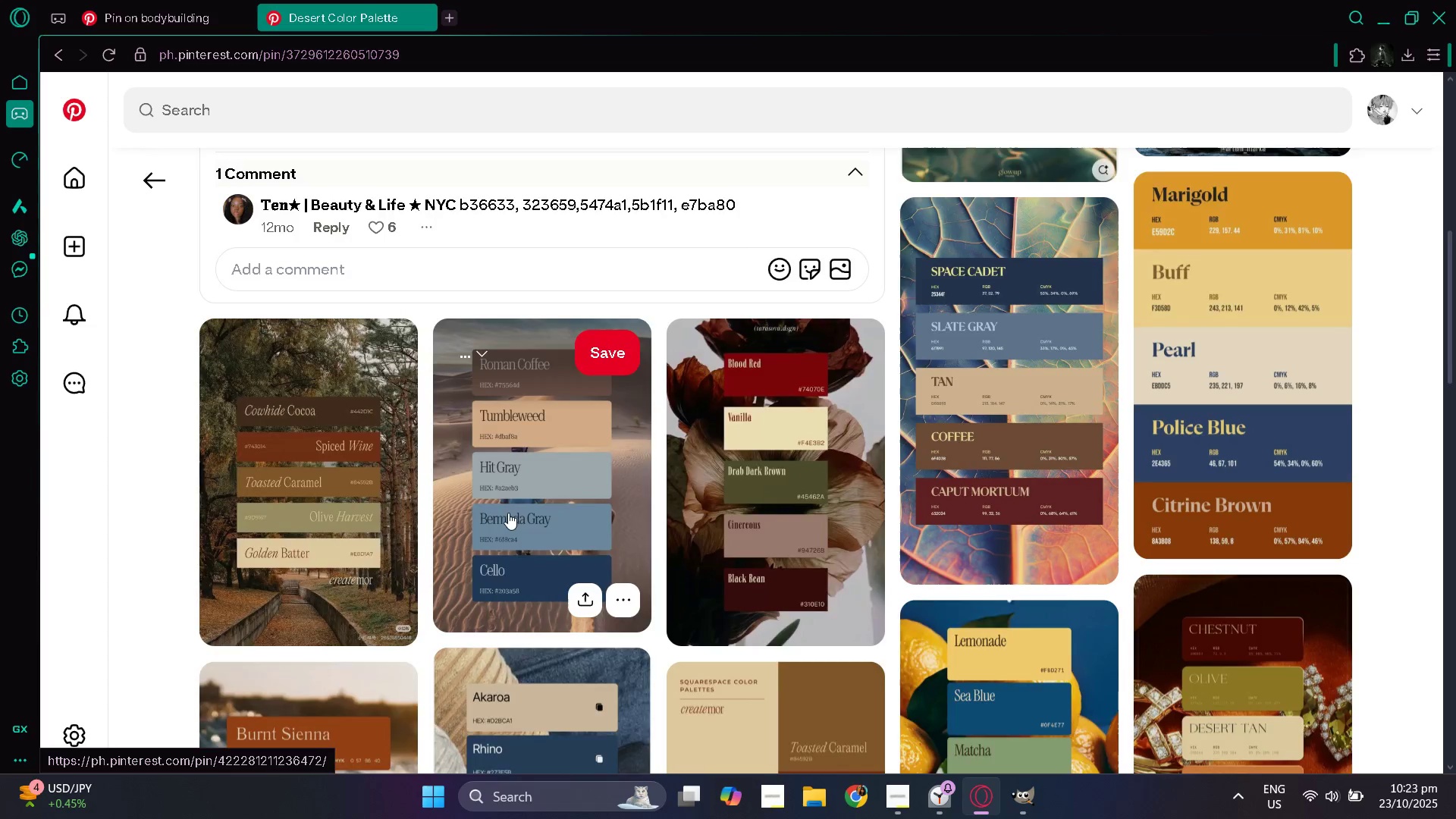 
scroll: coordinate [504, 509], scroll_direction: up, amount: 1.0
 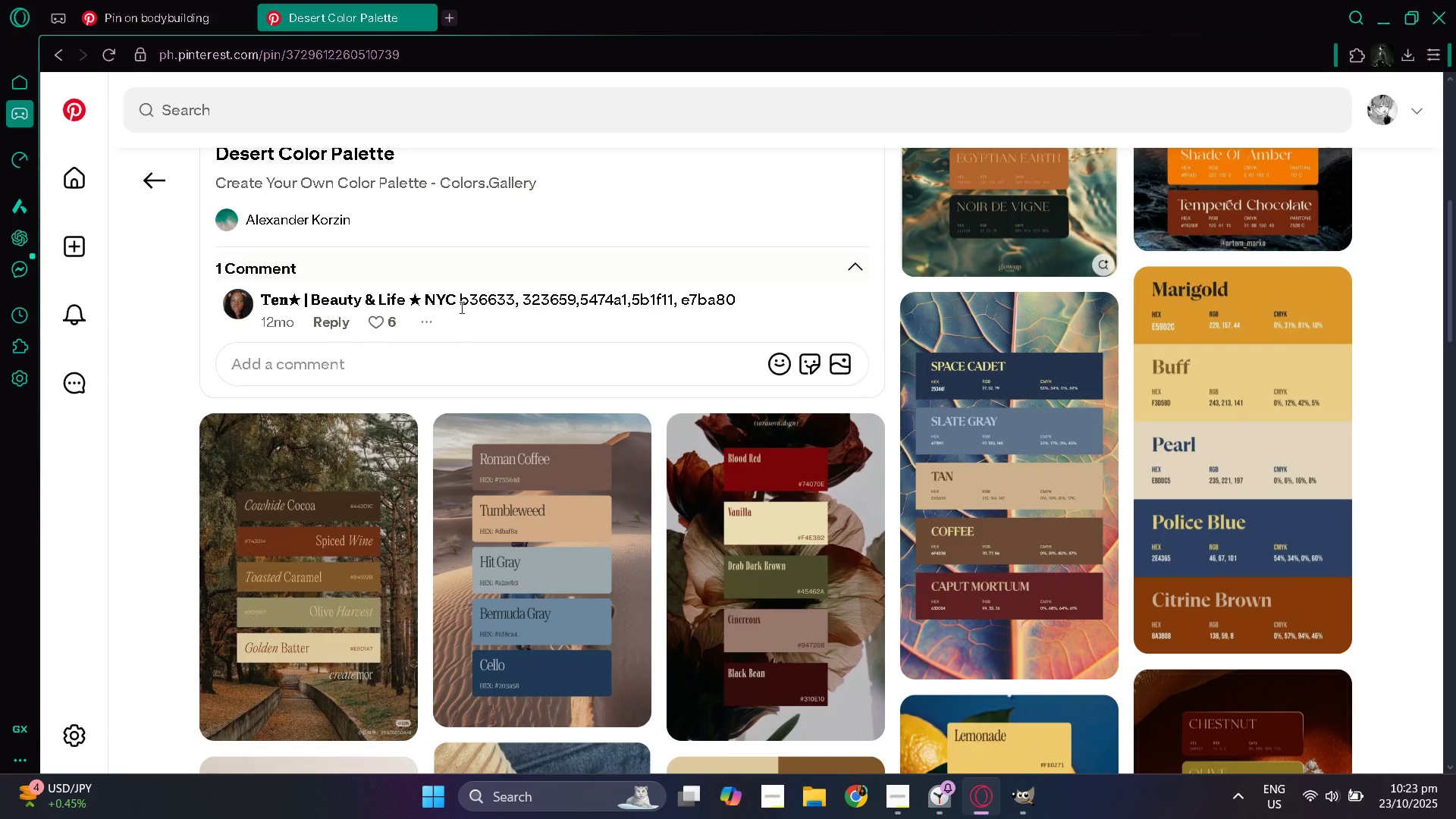 
left_click_drag(start_coordinate=[458, 300], to_coordinate=[485, 300])
 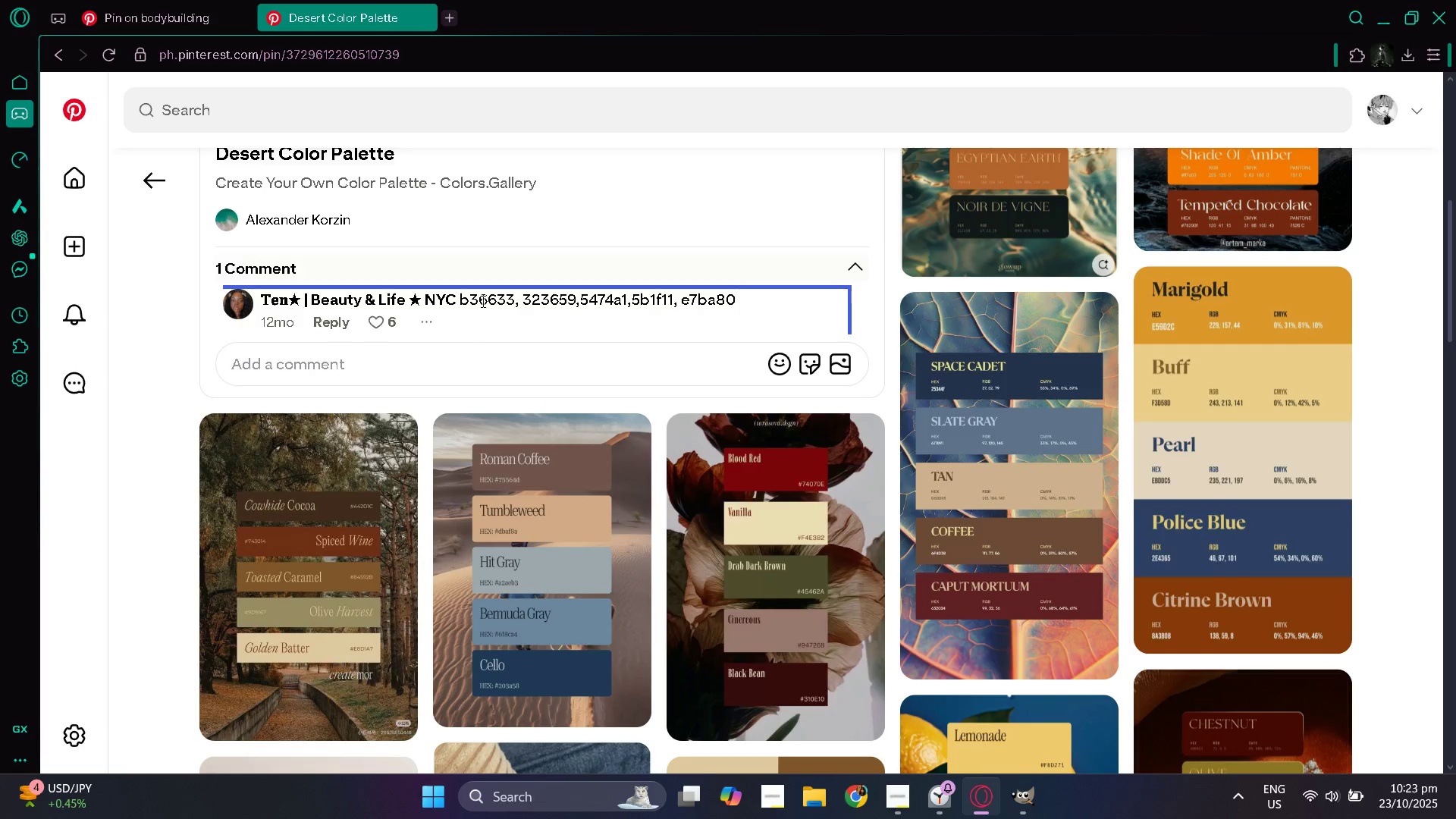 
left_click([483, 301])
 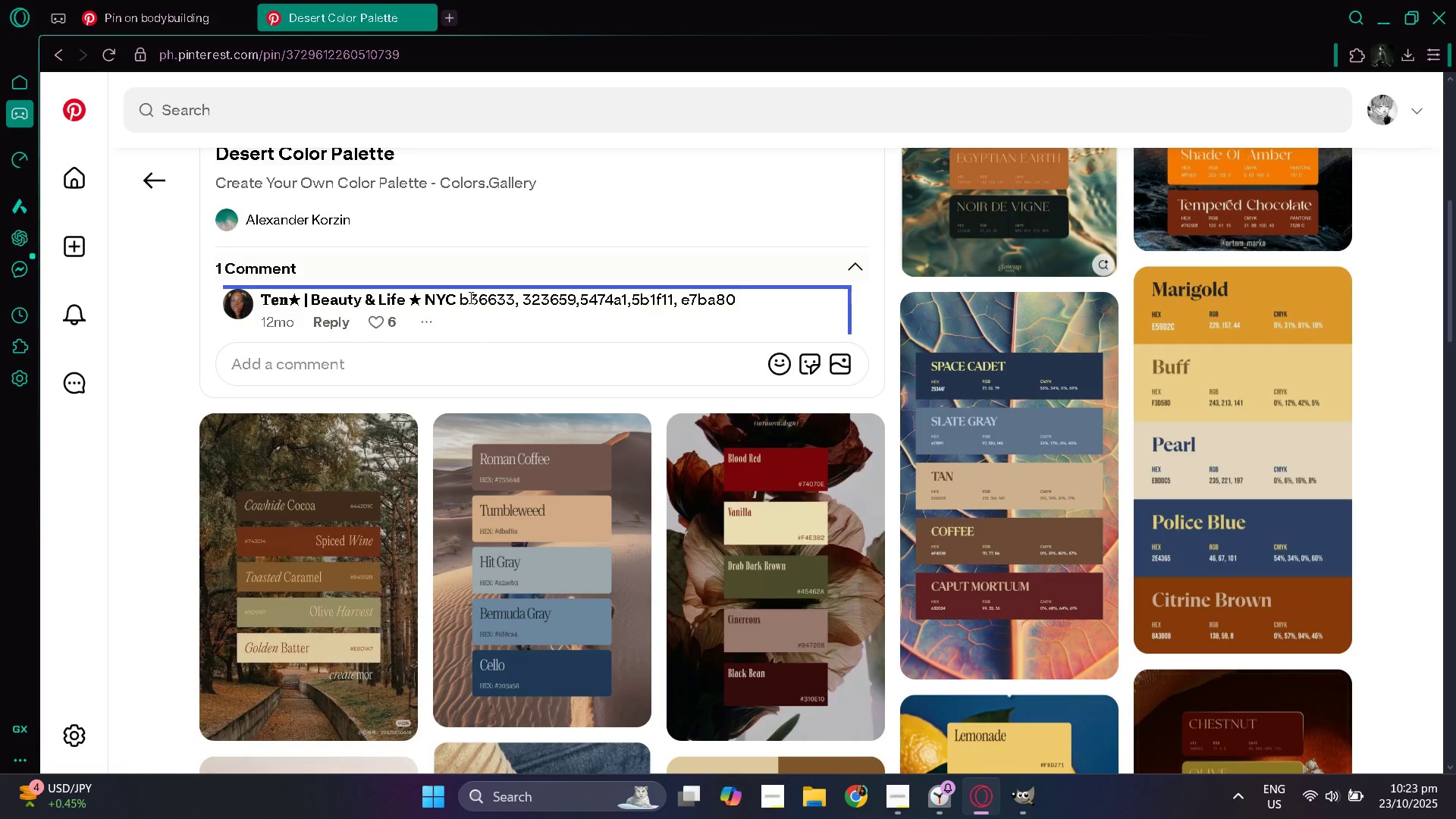 
left_click_drag(start_coordinate=[469, 297], to_coordinate=[498, 297])
 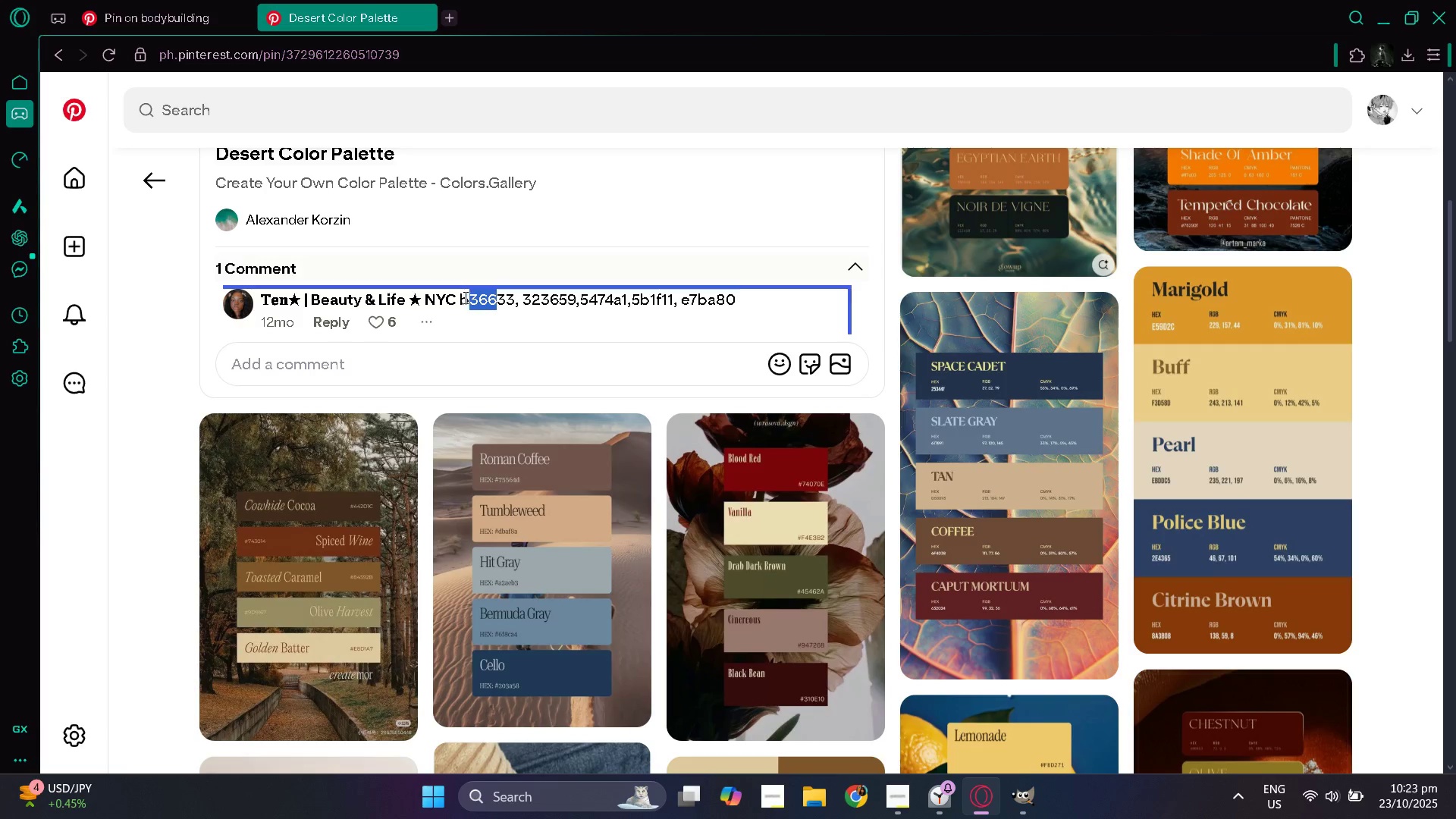 
double_click([463, 297])
 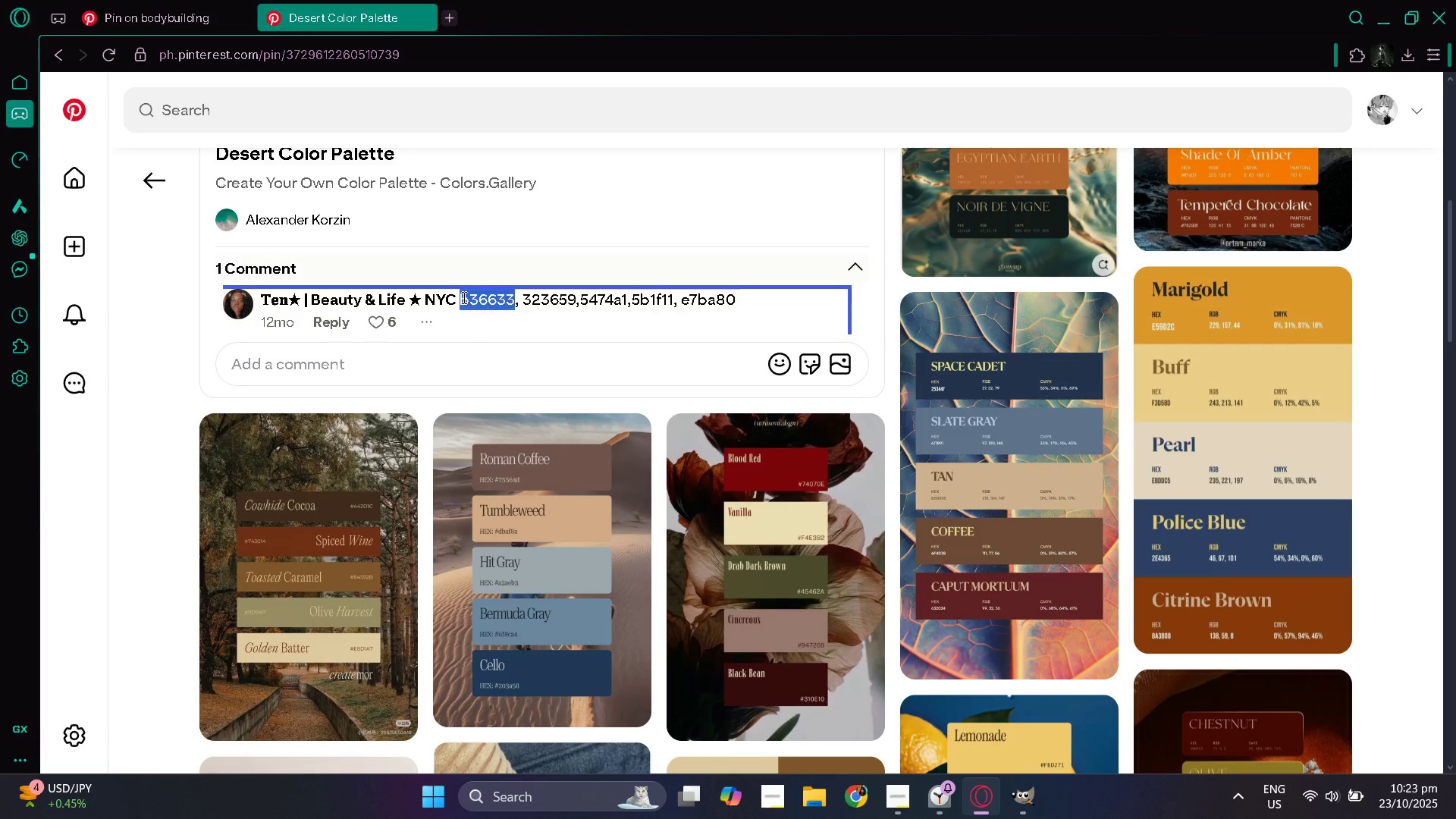 
left_click_drag(start_coordinate=[463, 297], to_coordinate=[498, 302])
 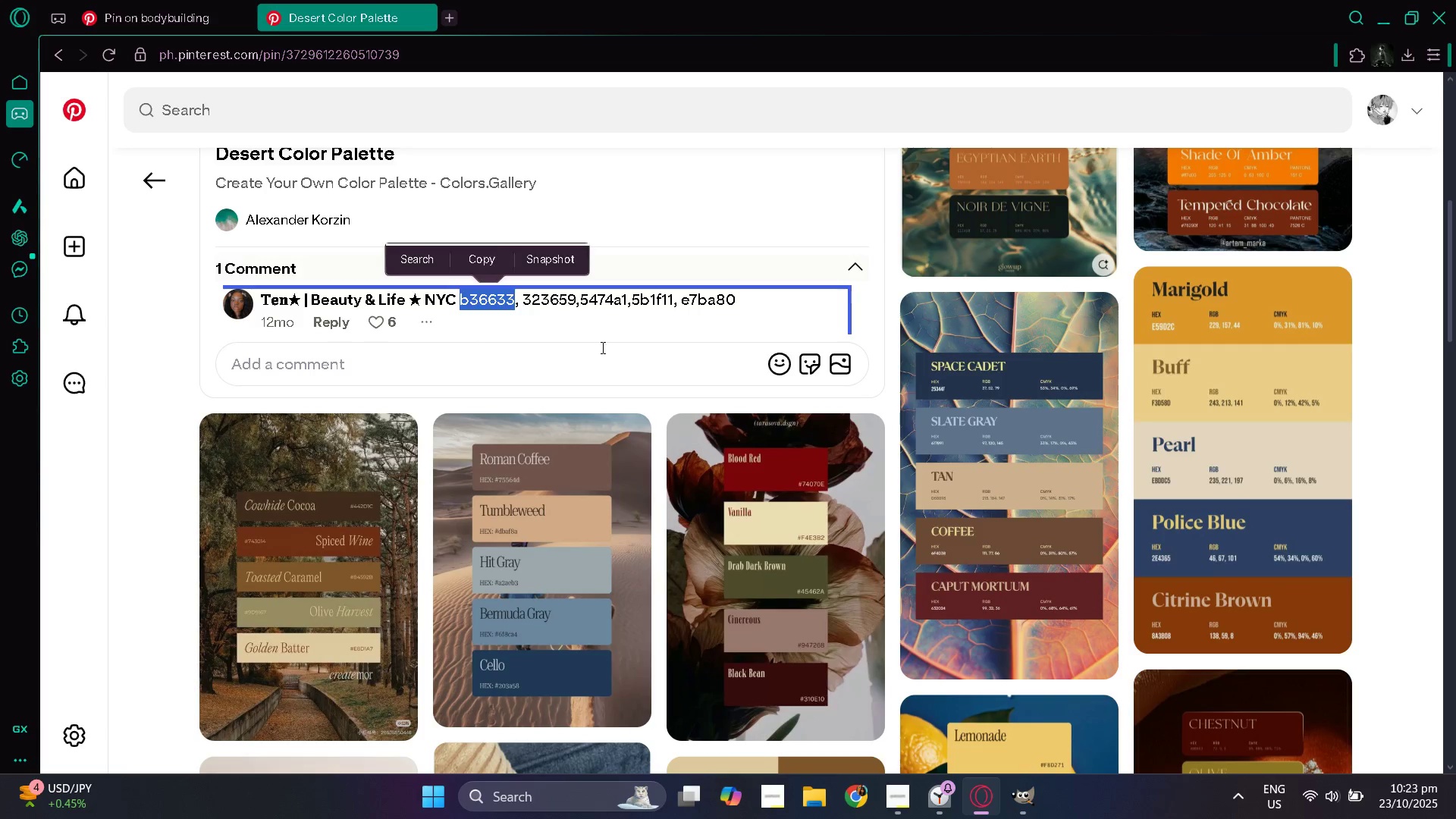 
key(Control+C)
 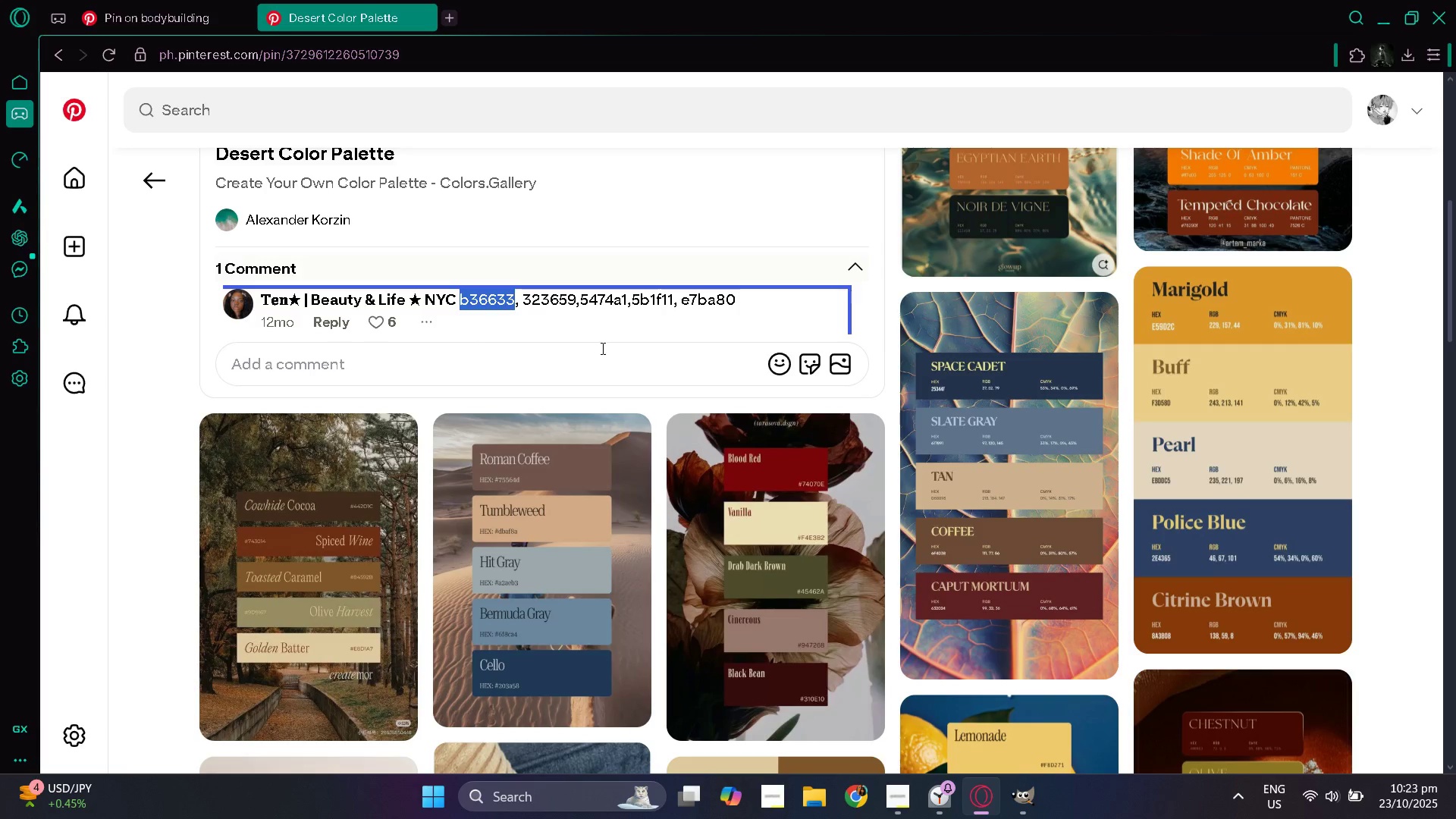 
key(Alt+AltLeft)
 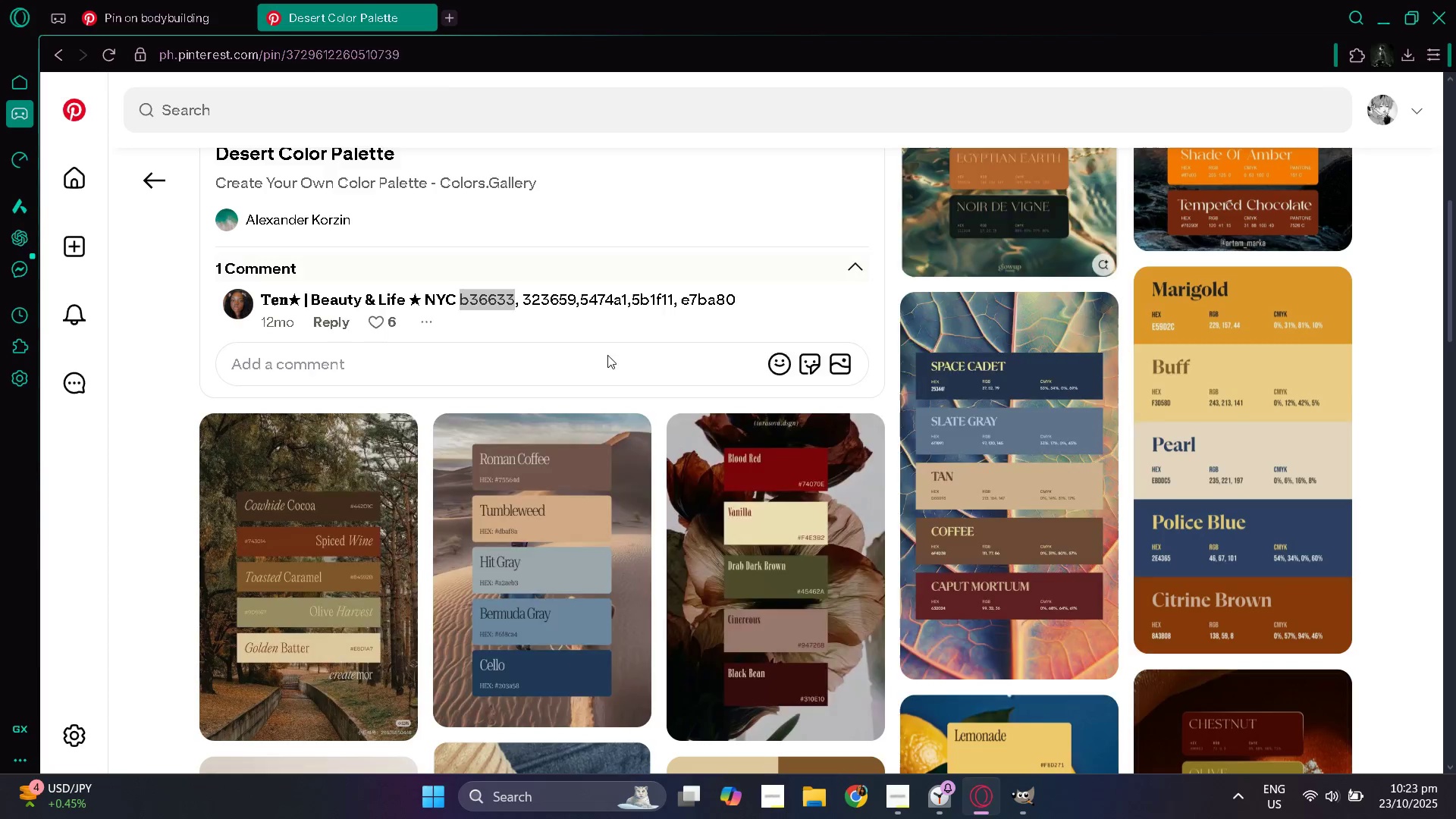 
key(Alt+Tab)